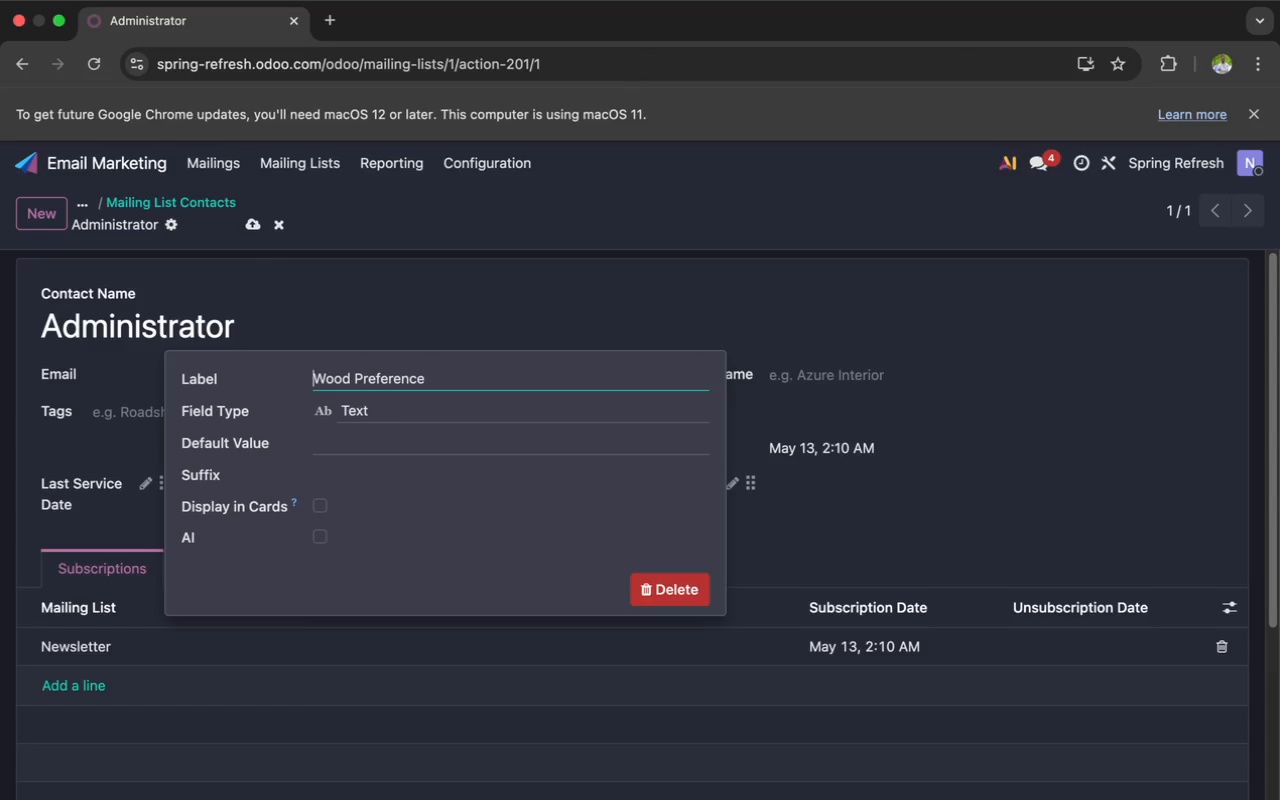 
key(Enter)
 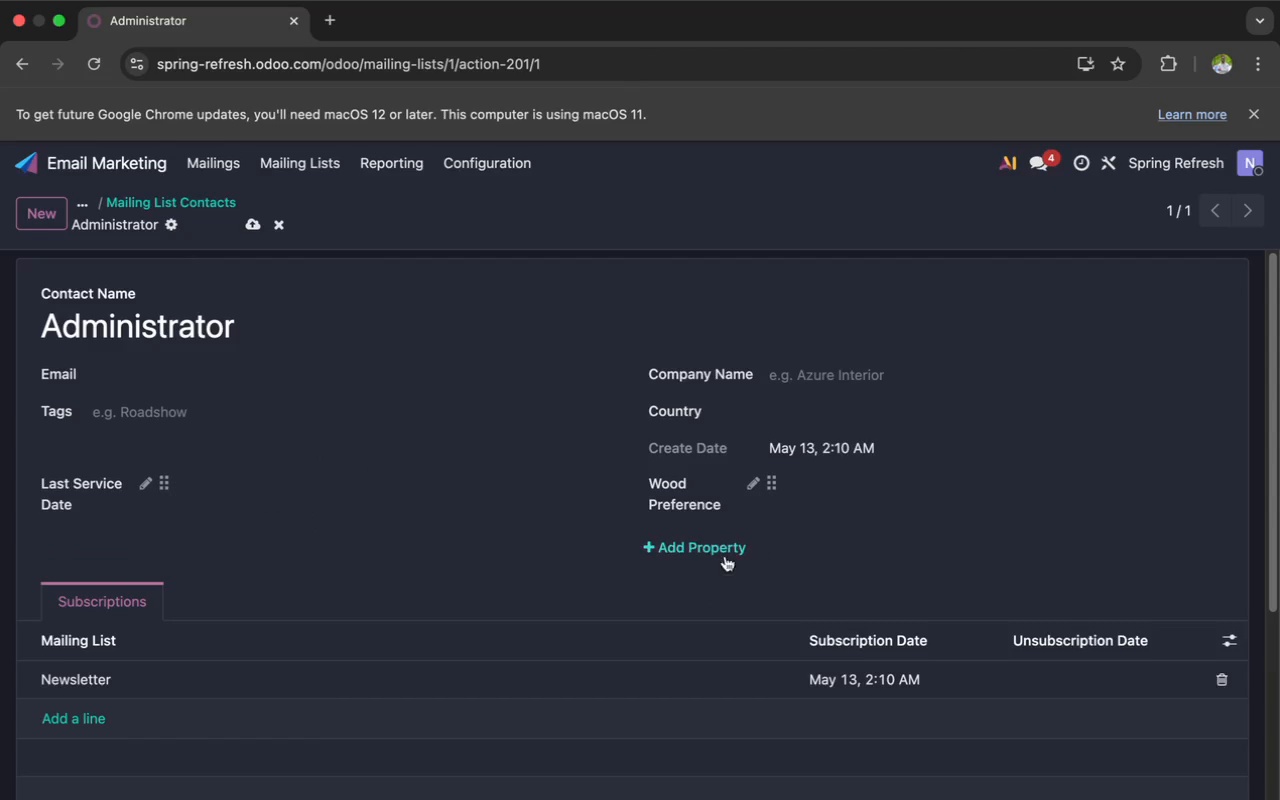 
left_click([648, 546])
 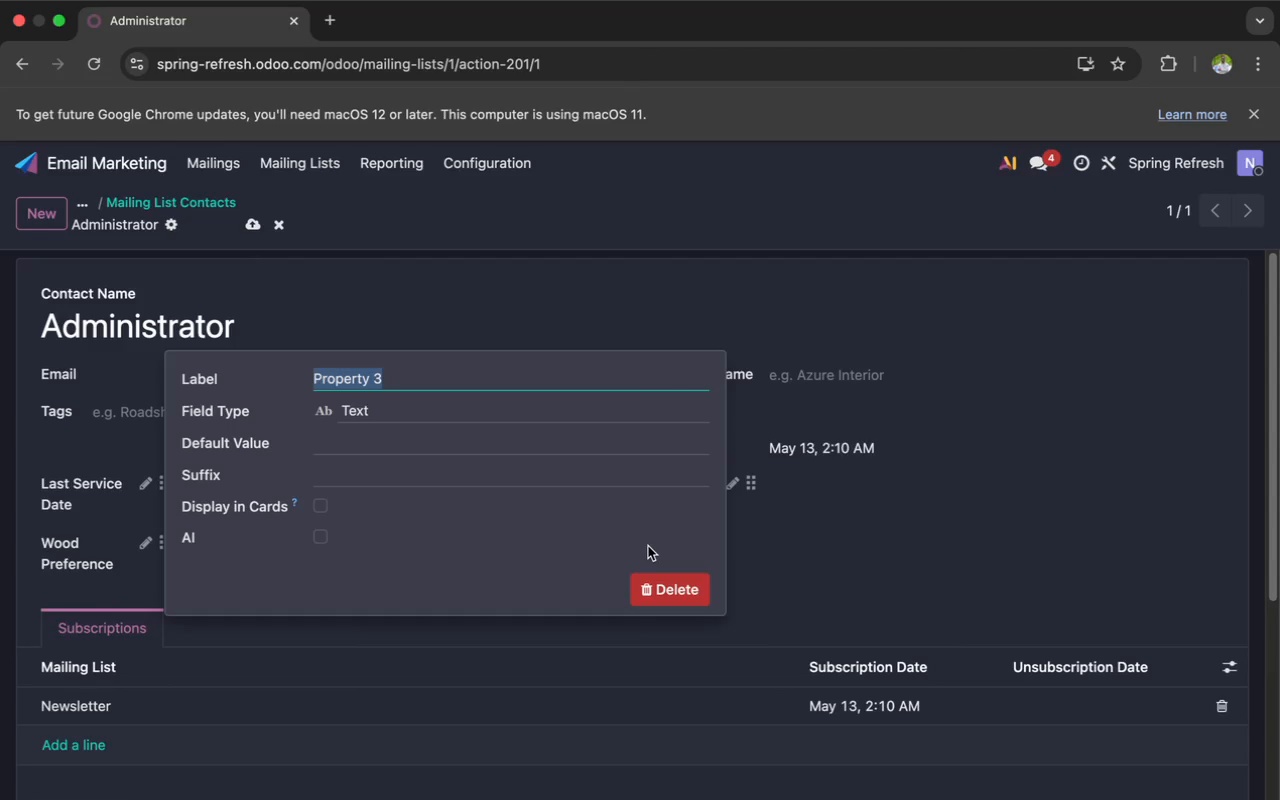 
key(Meta+V)
 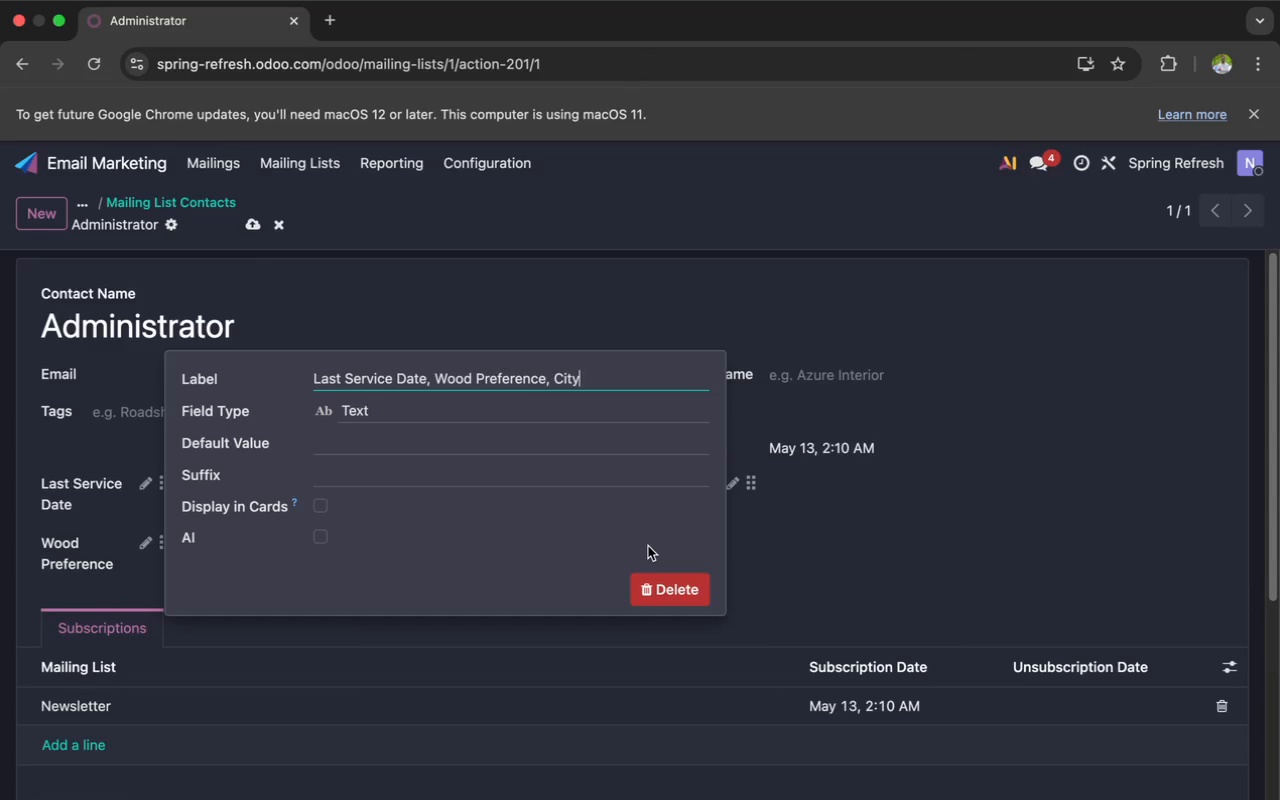 
key(ArrowLeft)
 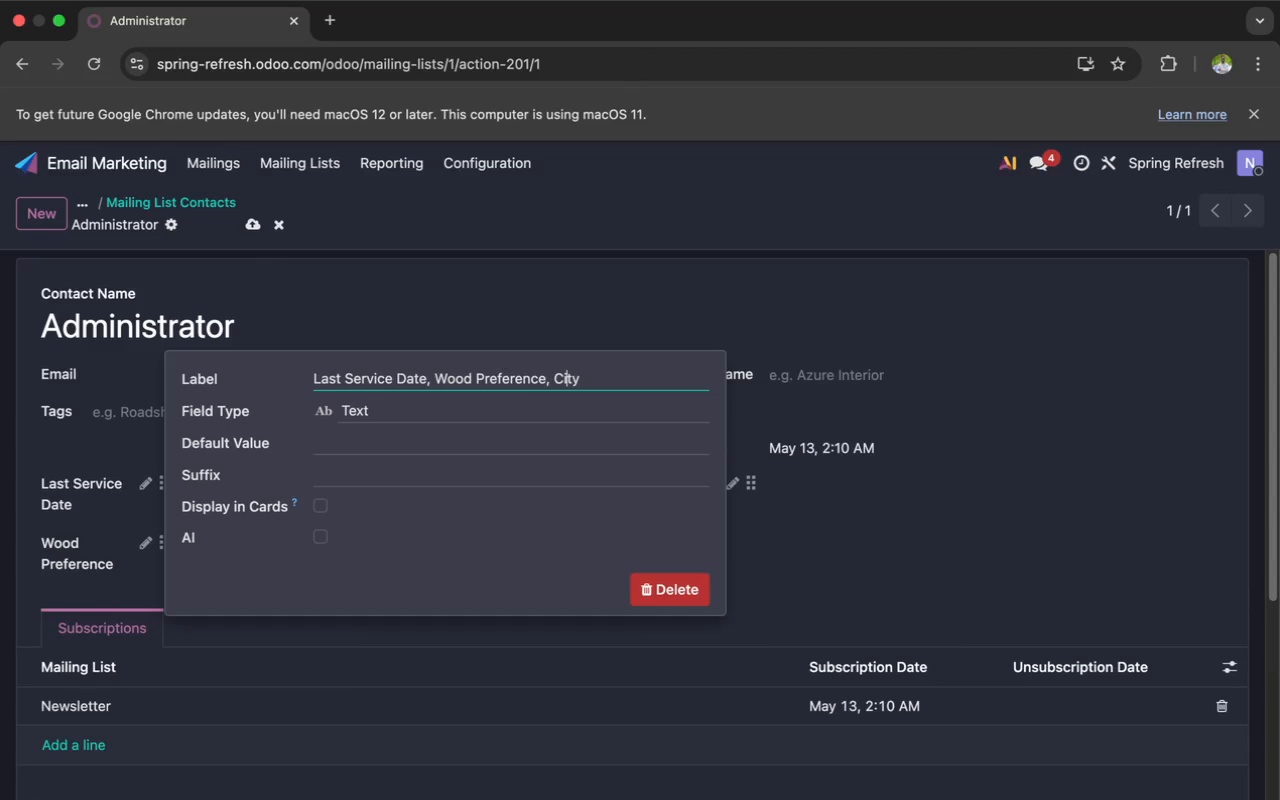 
key(ArrowLeft)
 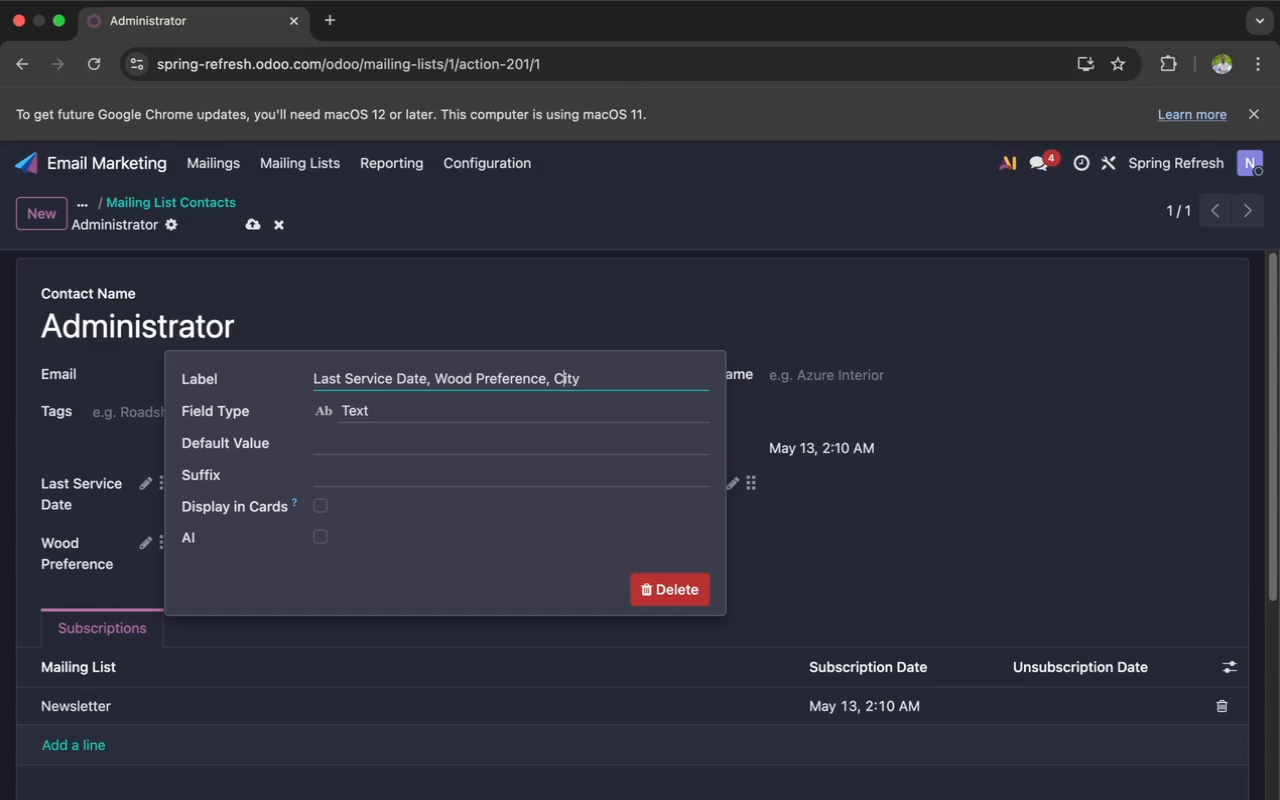 
key(ArrowLeft)
 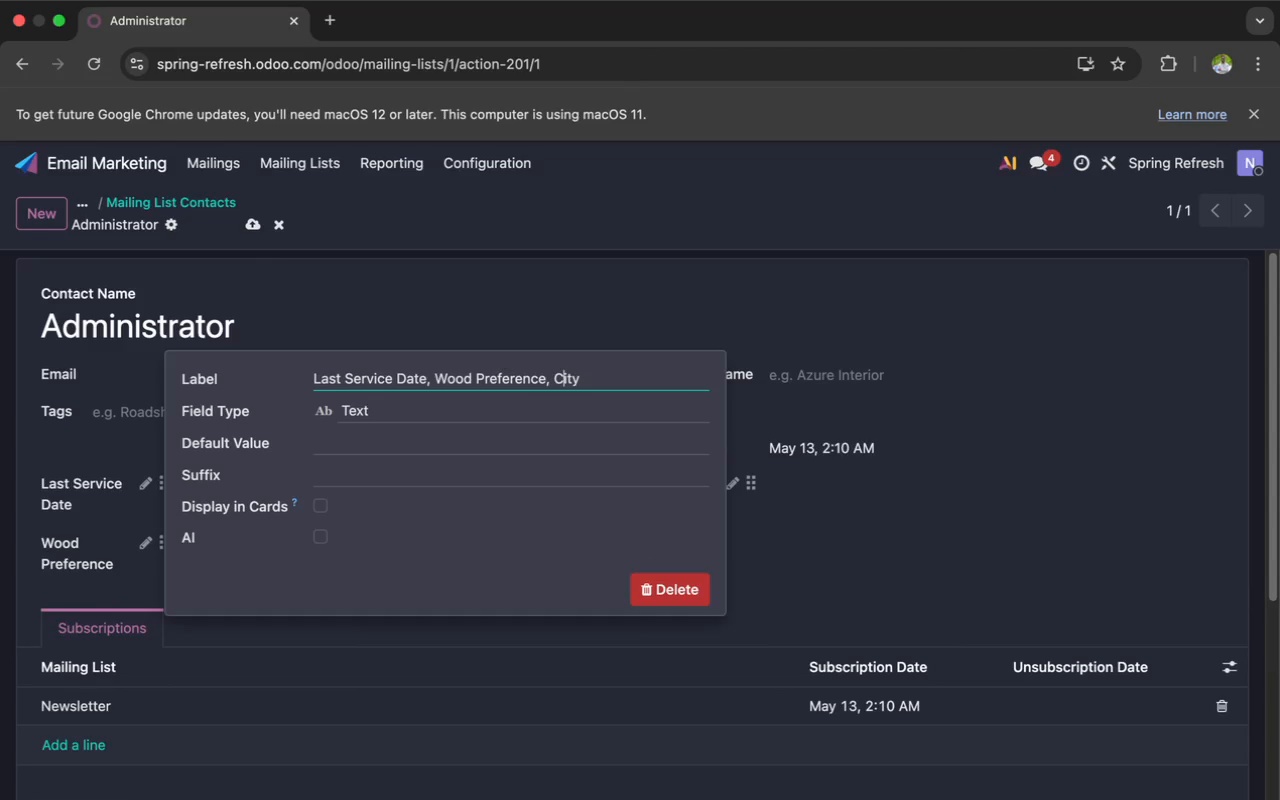 
key(ArrowLeft)
 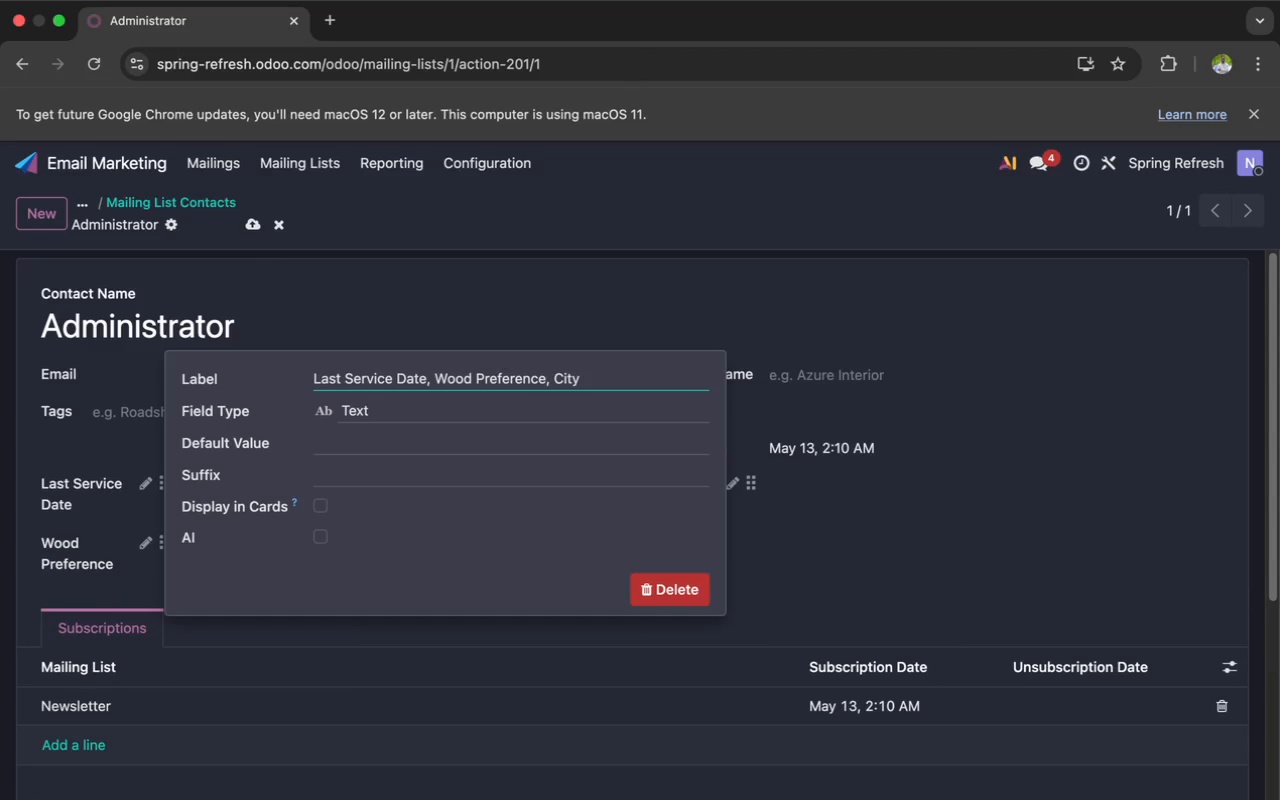 
key(Backspace)
 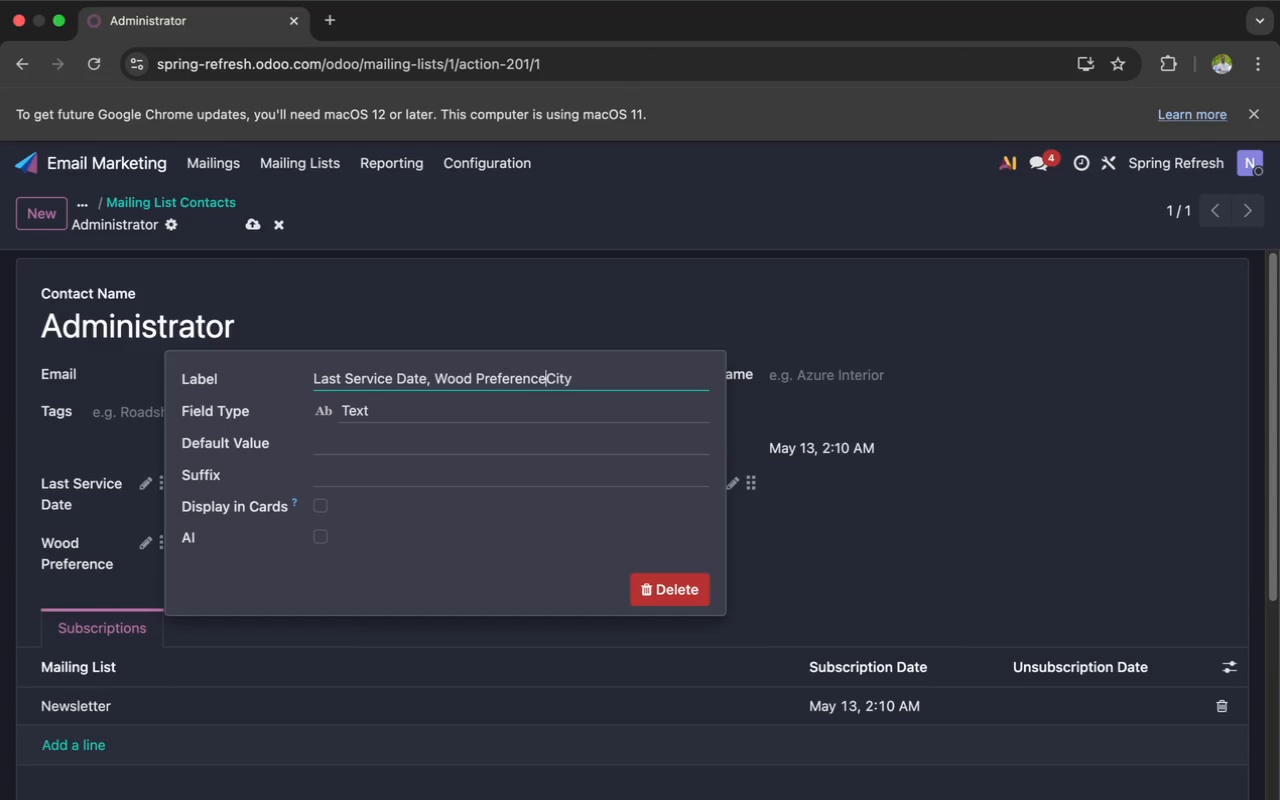 
key(Backspace)
 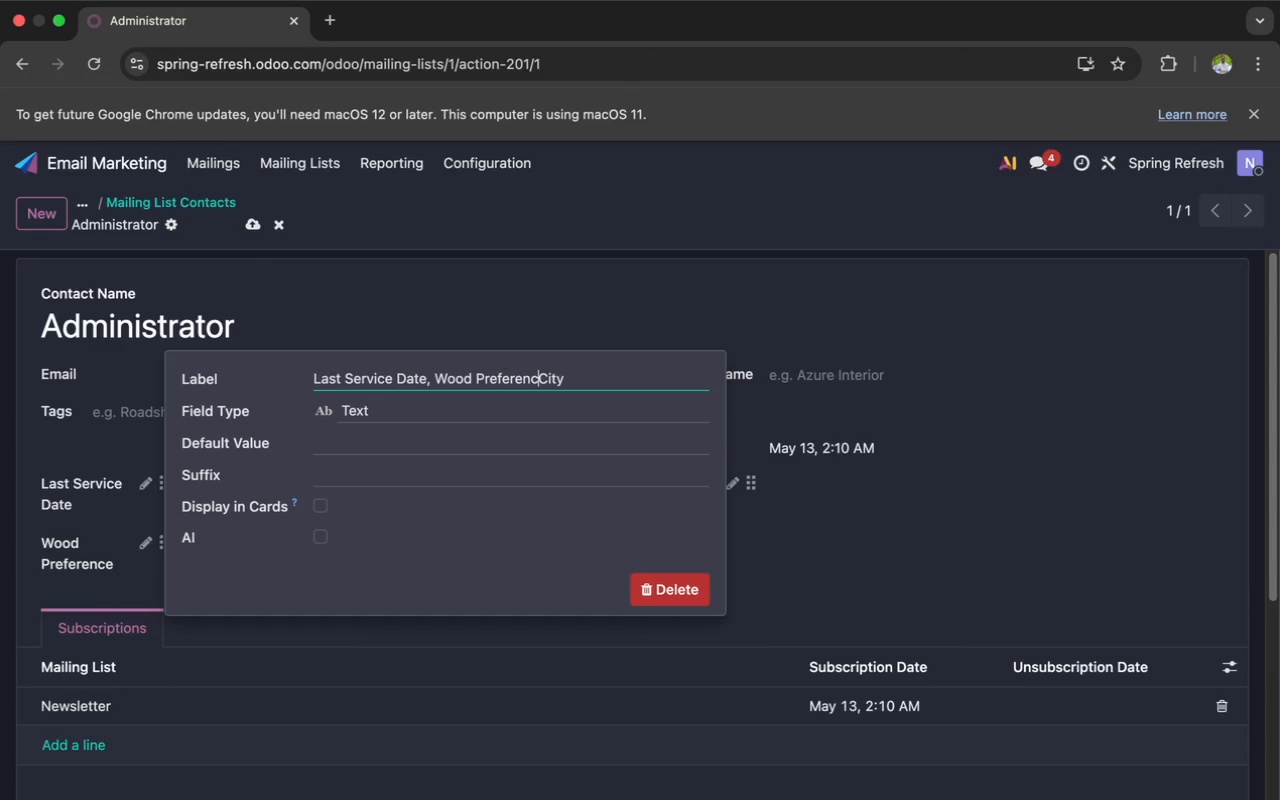 
key(Backspace)
 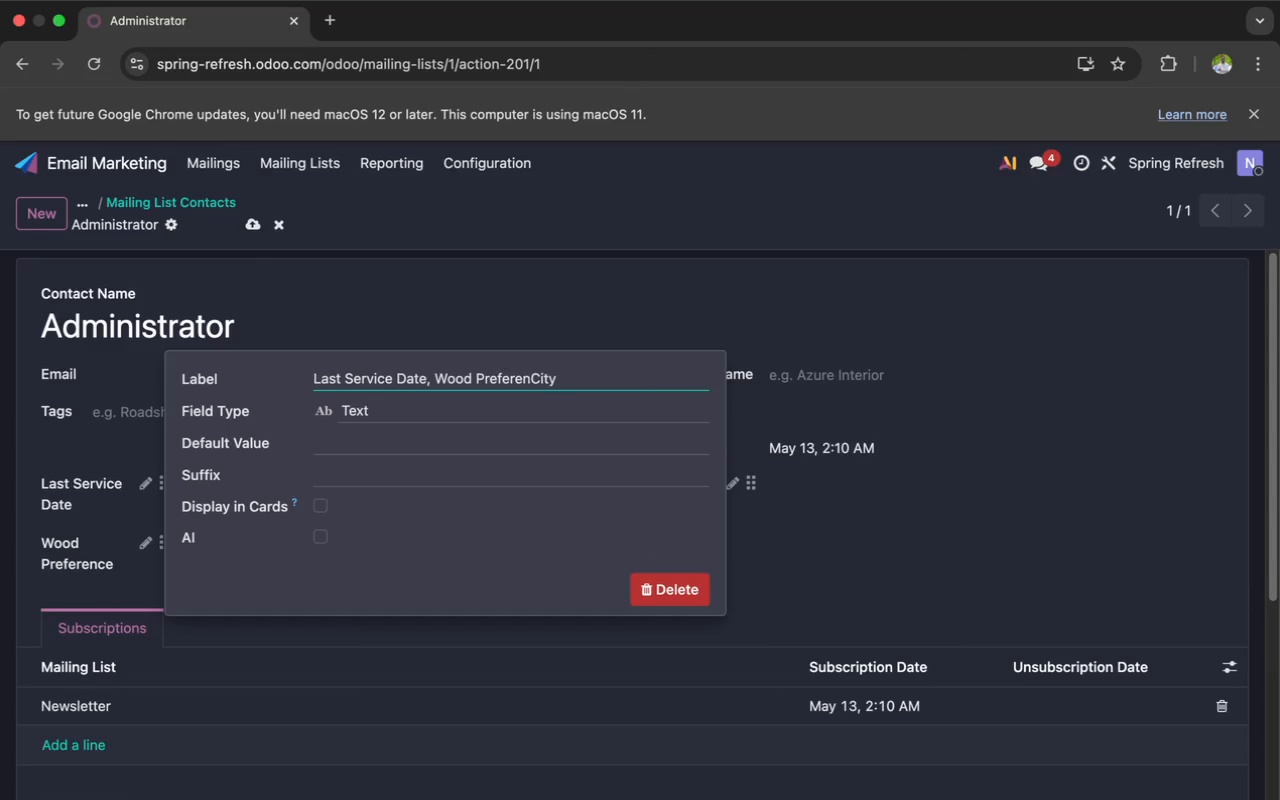 
key(Backspace)
 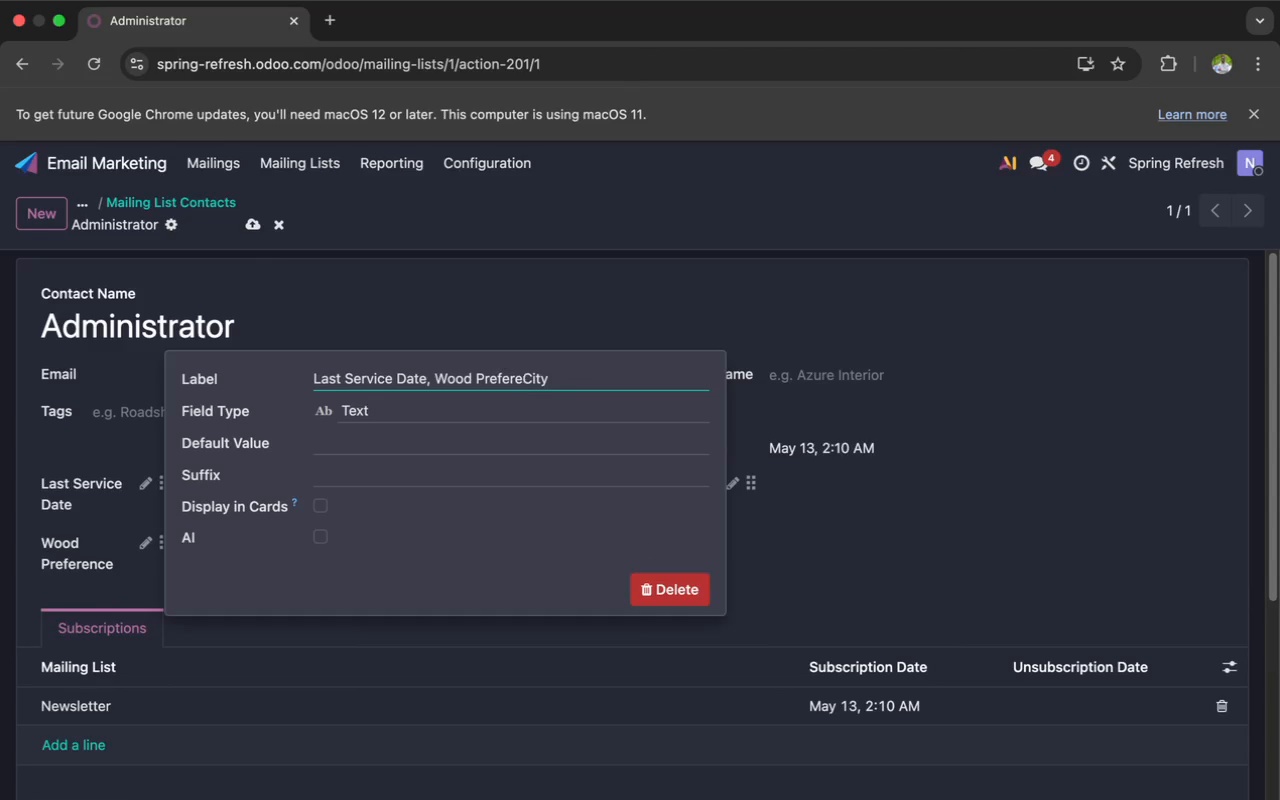 
key(Backspace)
 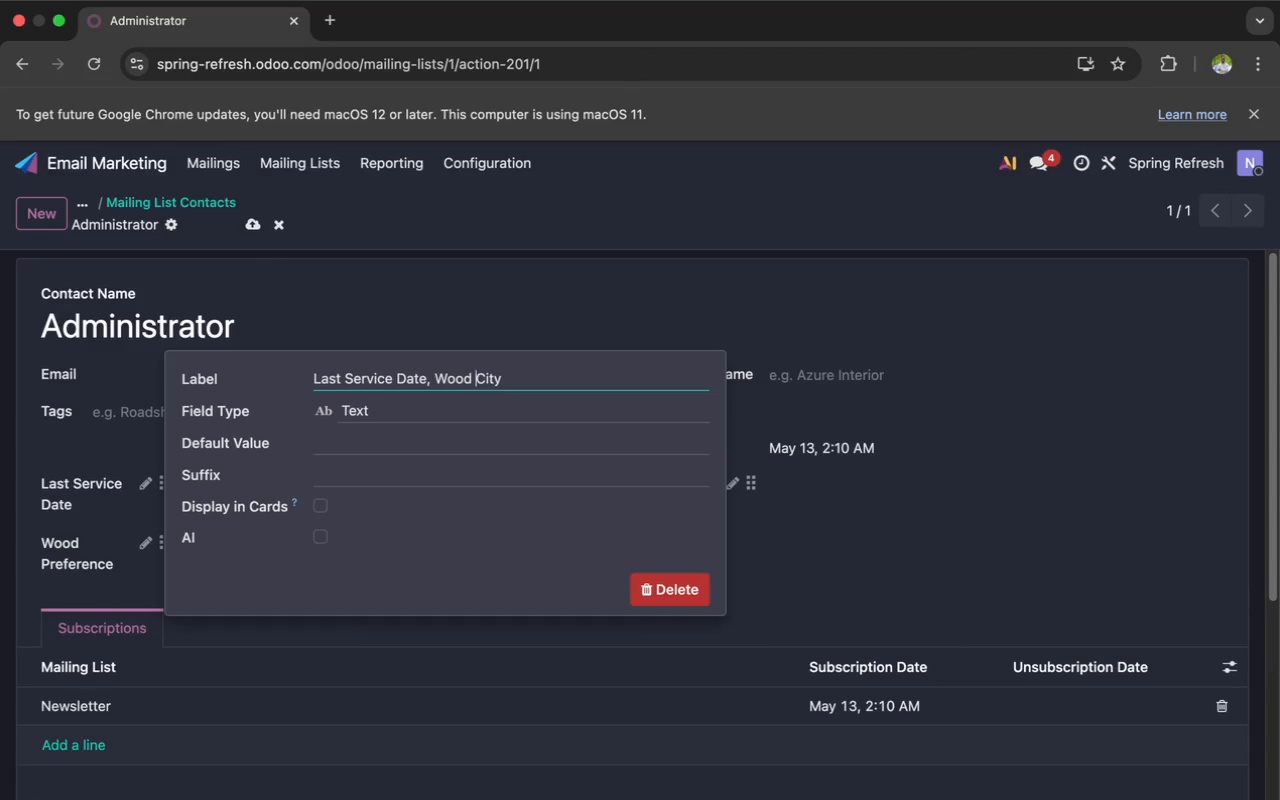 
hold_key(key=Backspace, duration=1.5)
 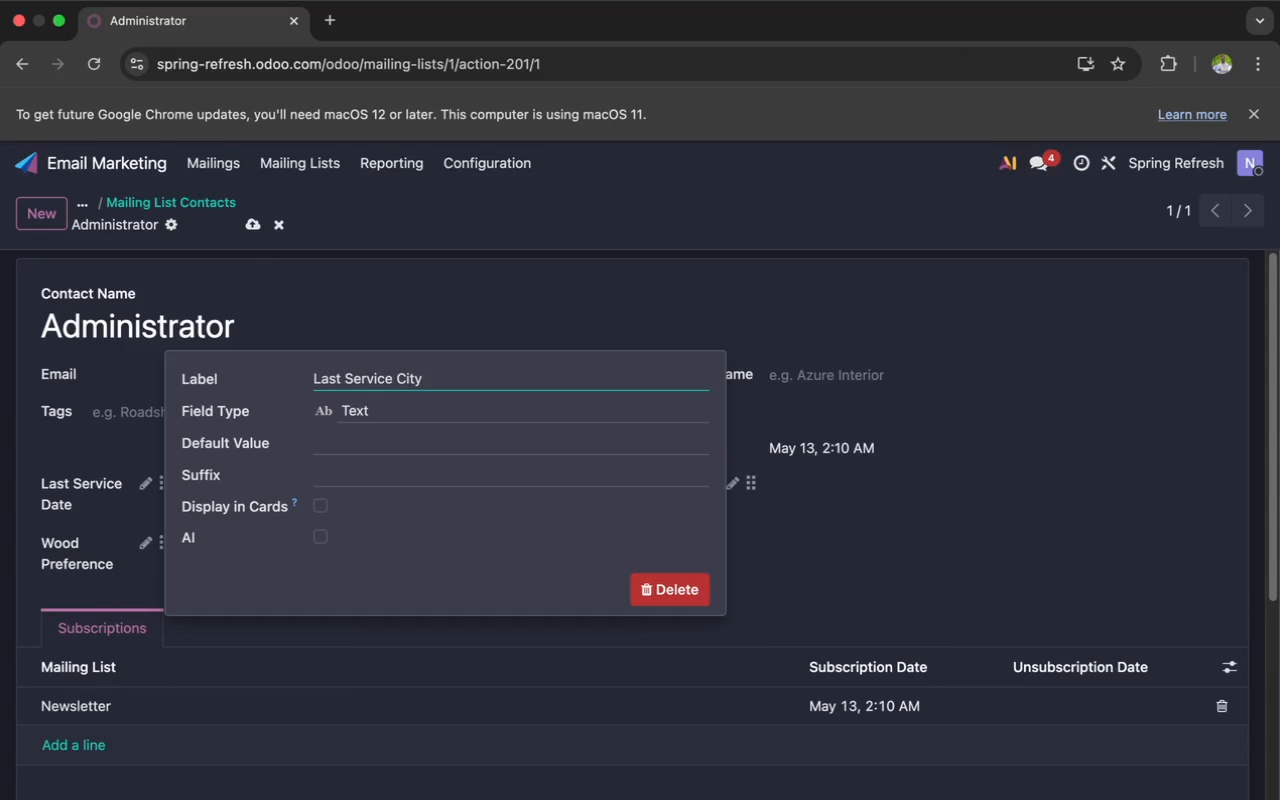 
hold_key(key=Backspace, duration=1.5)
 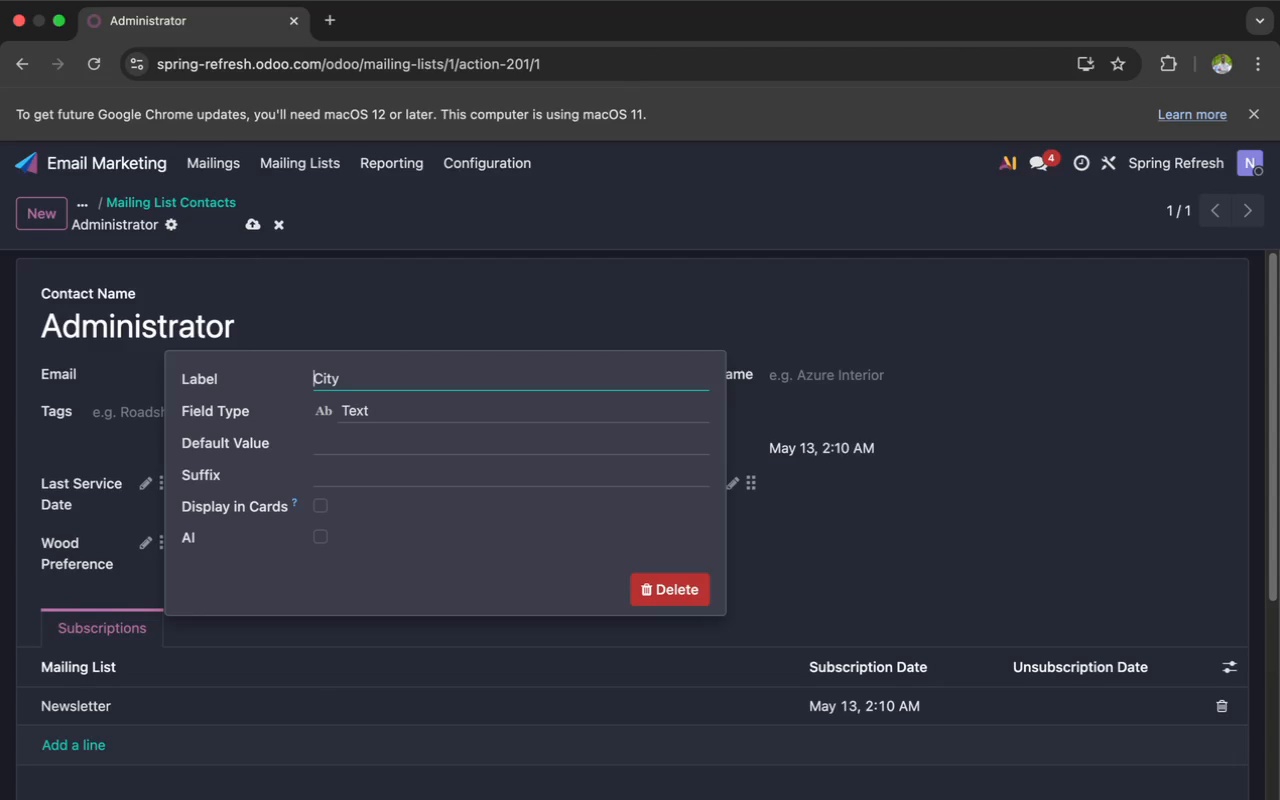 
hold_key(key=Backspace, duration=1.5)
 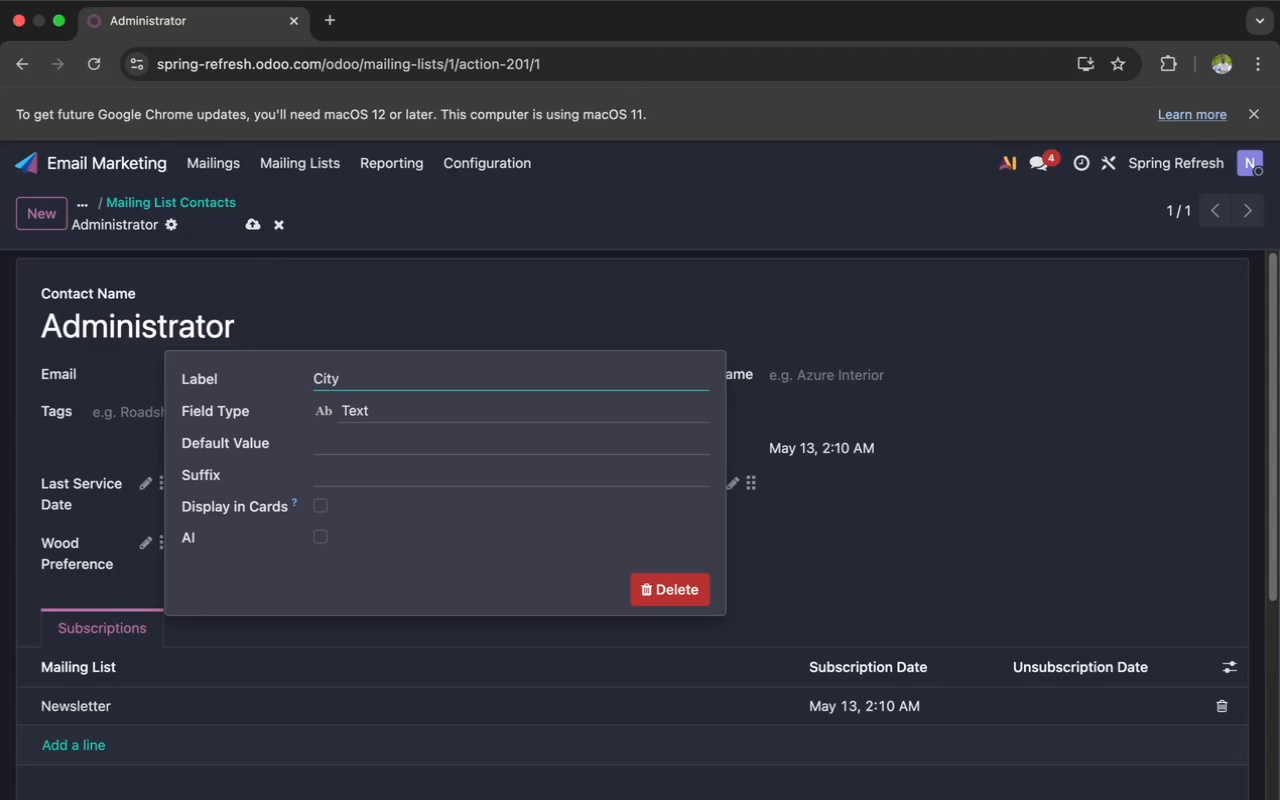 
hold_key(key=Backspace, duration=1.51)
 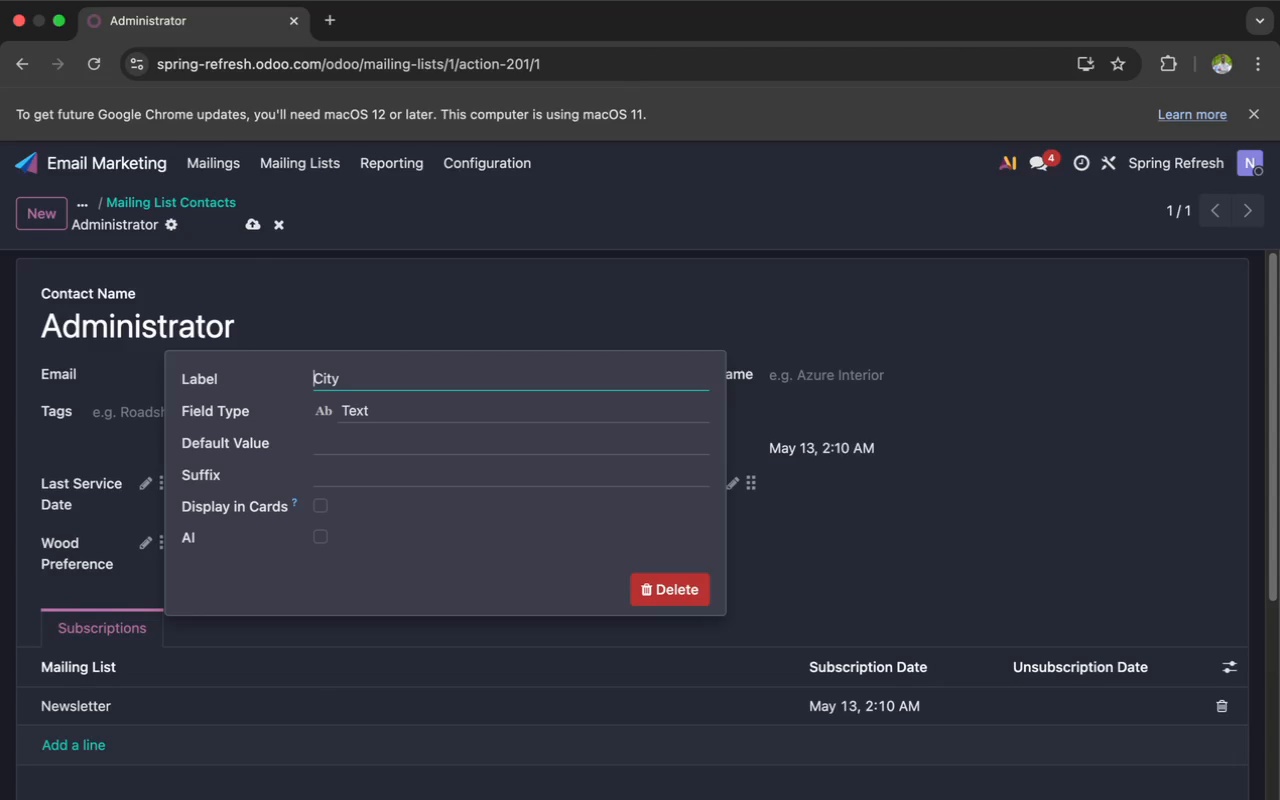 
hold_key(key=Backspace, duration=1.51)
 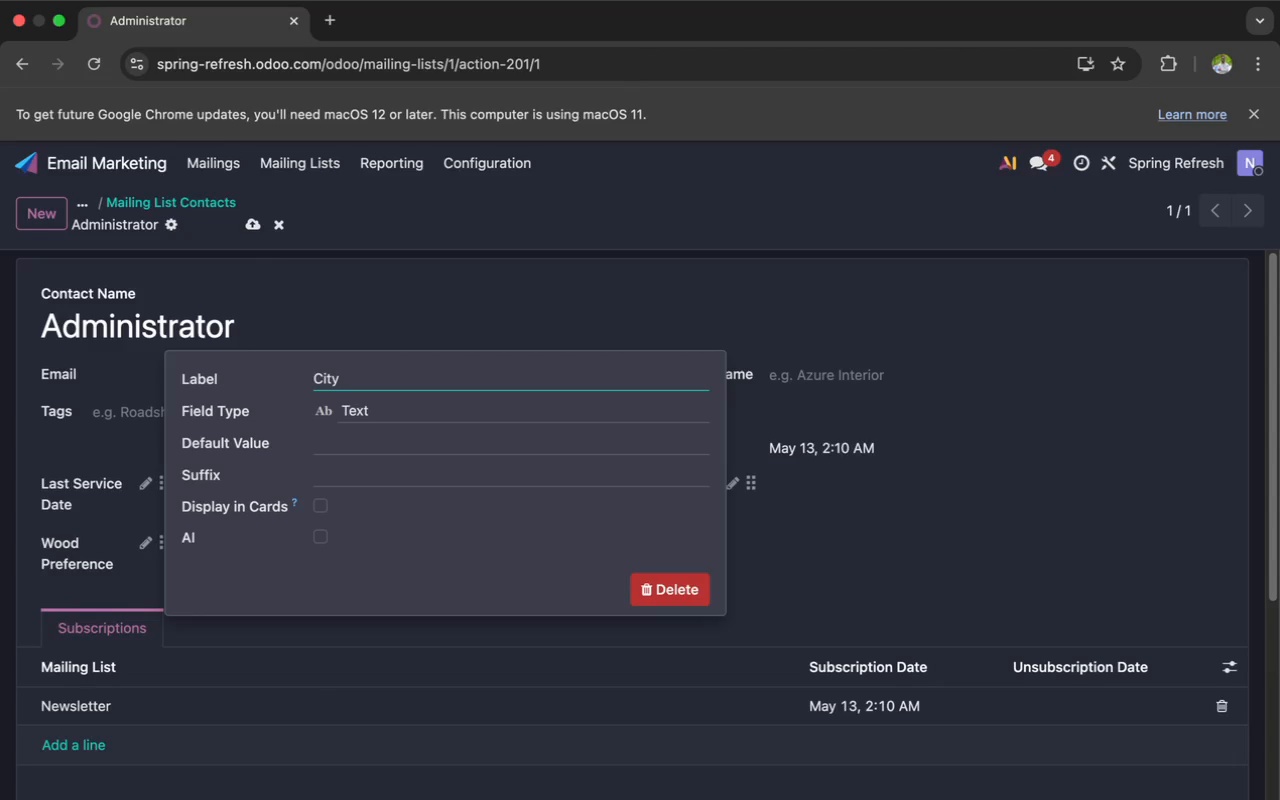 
hold_key(key=Backspace, duration=1.51)
 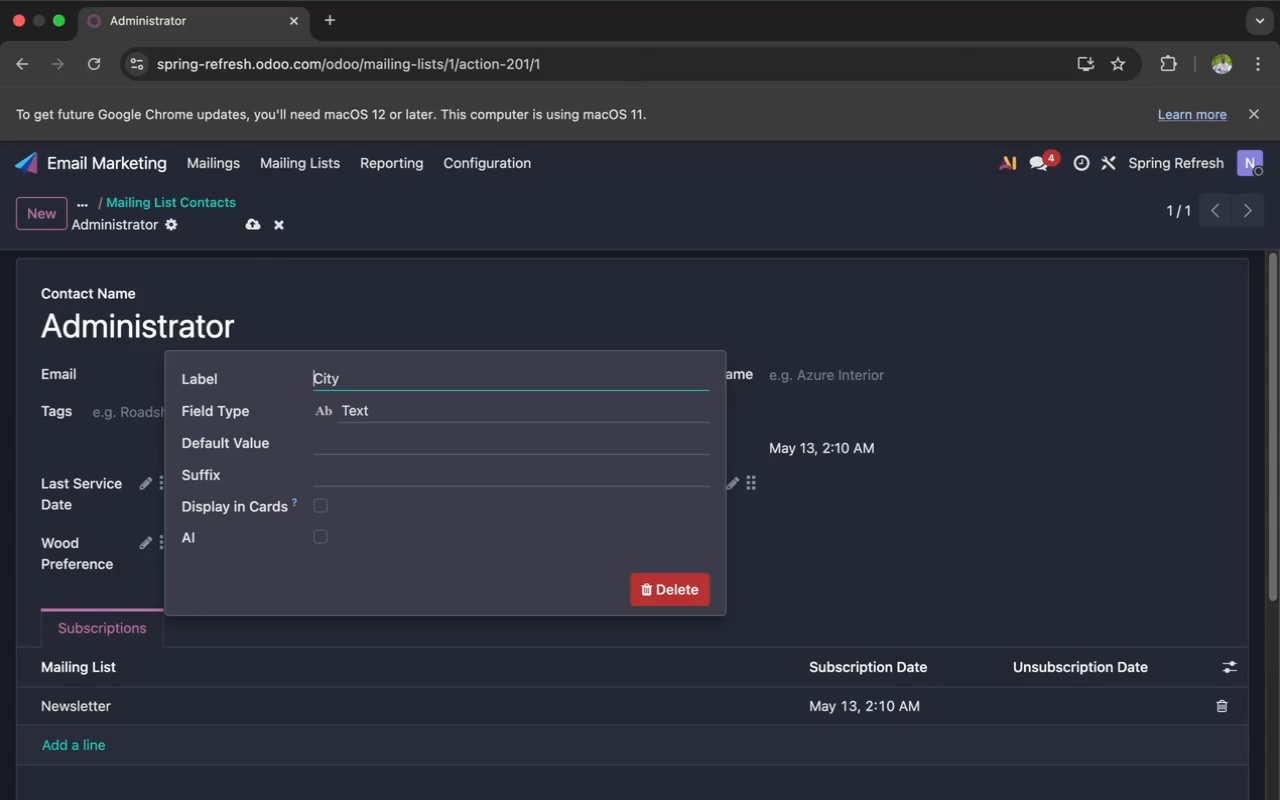 
hold_key(key=Backspace, duration=1.5)
 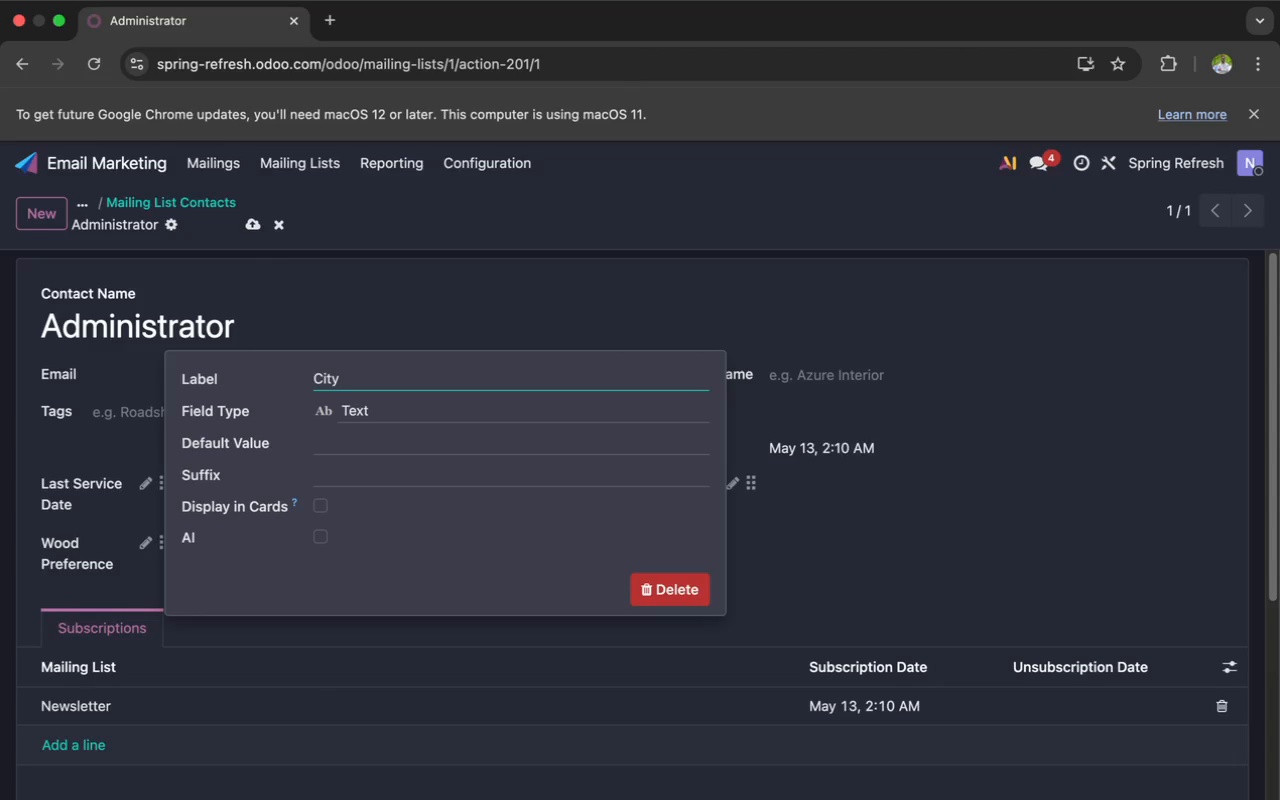 
hold_key(key=Backspace, duration=1.5)
 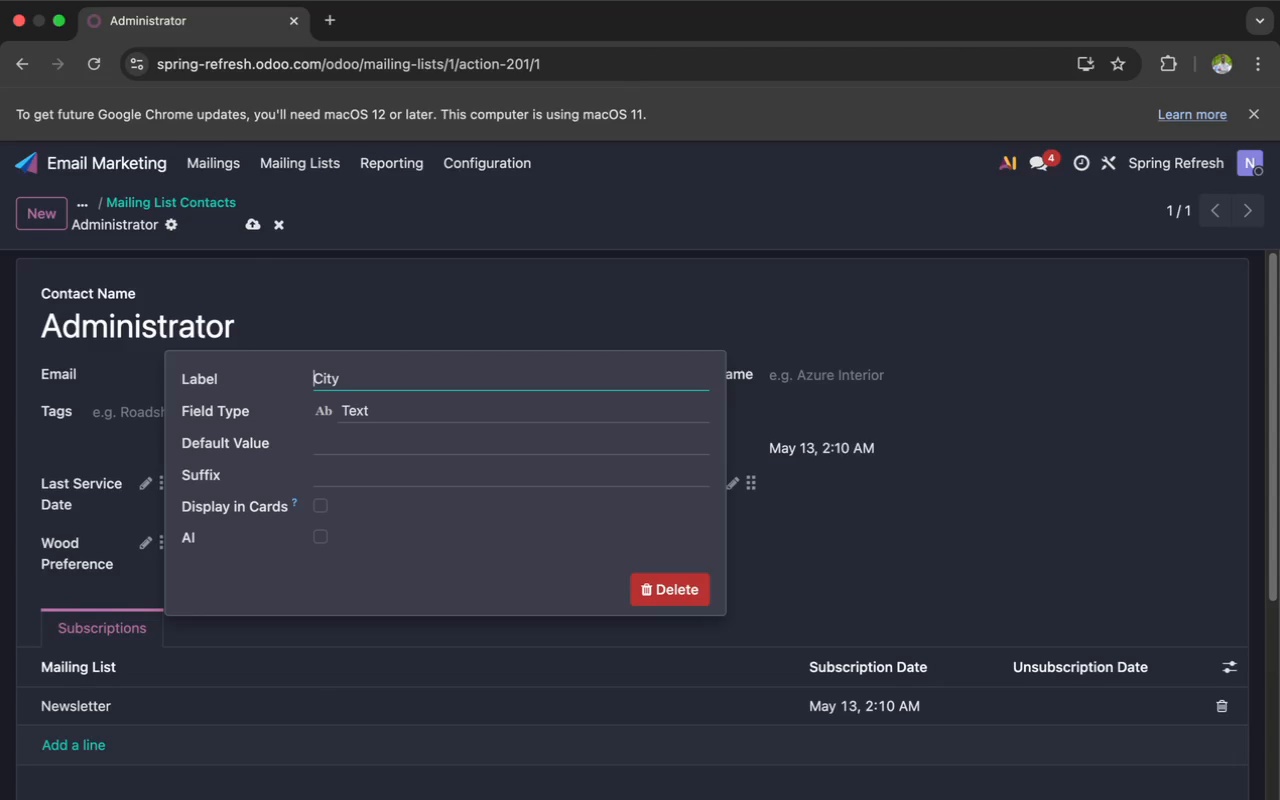 
hold_key(key=Backspace, duration=1.5)
 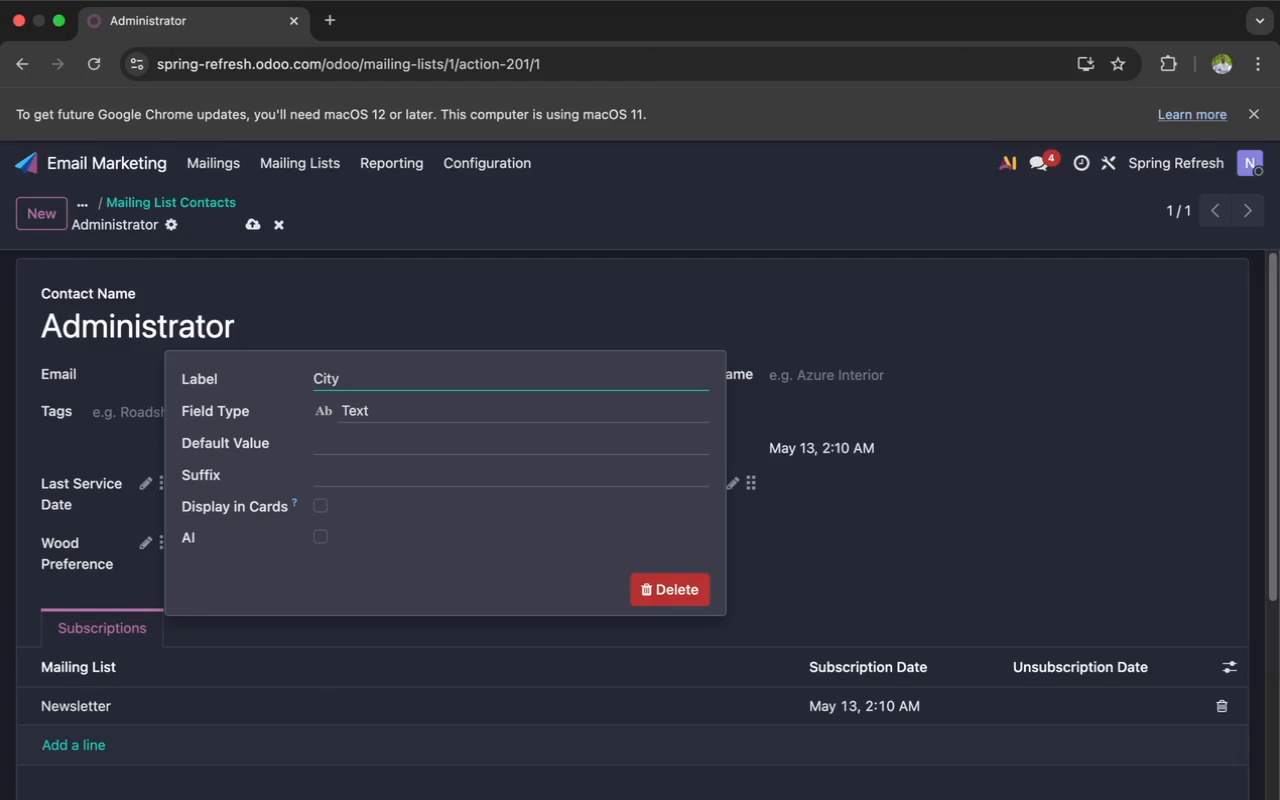 
hold_key(key=Backspace, duration=0.56)
 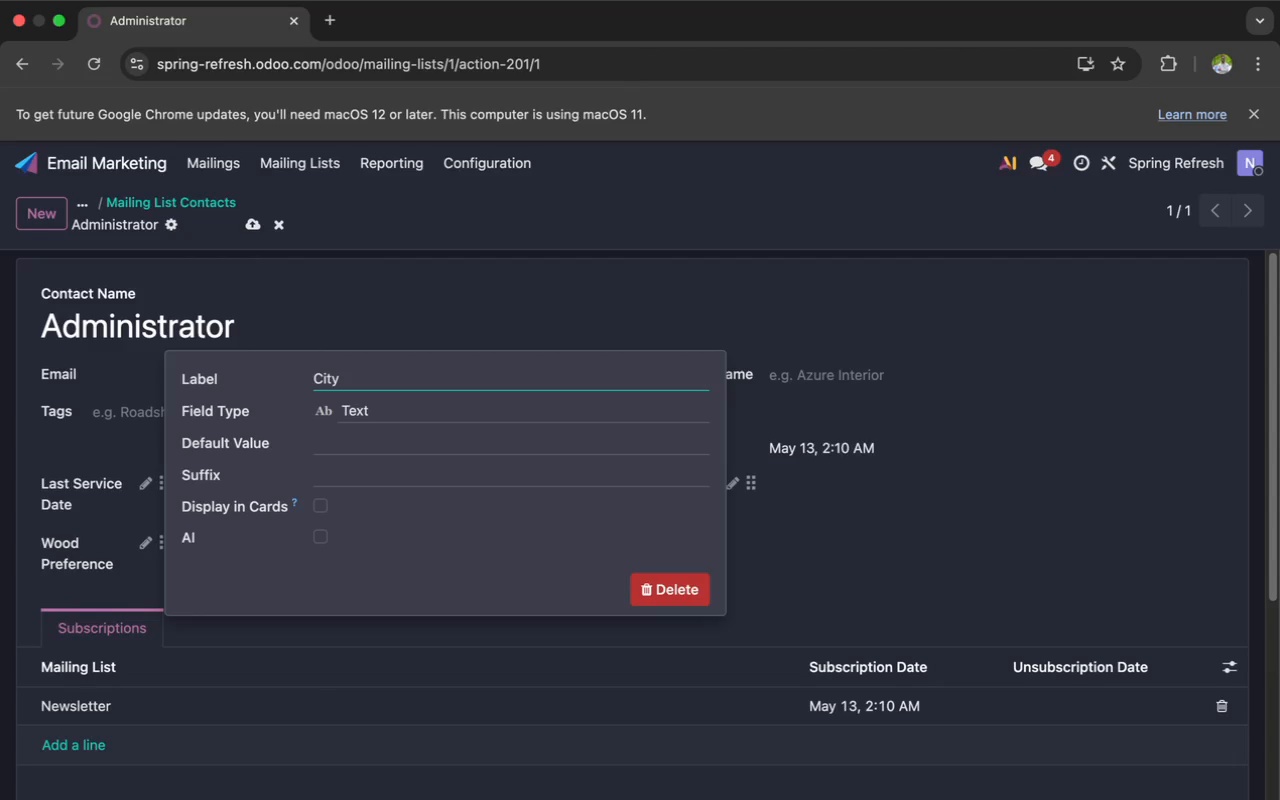 
key(Enter)
 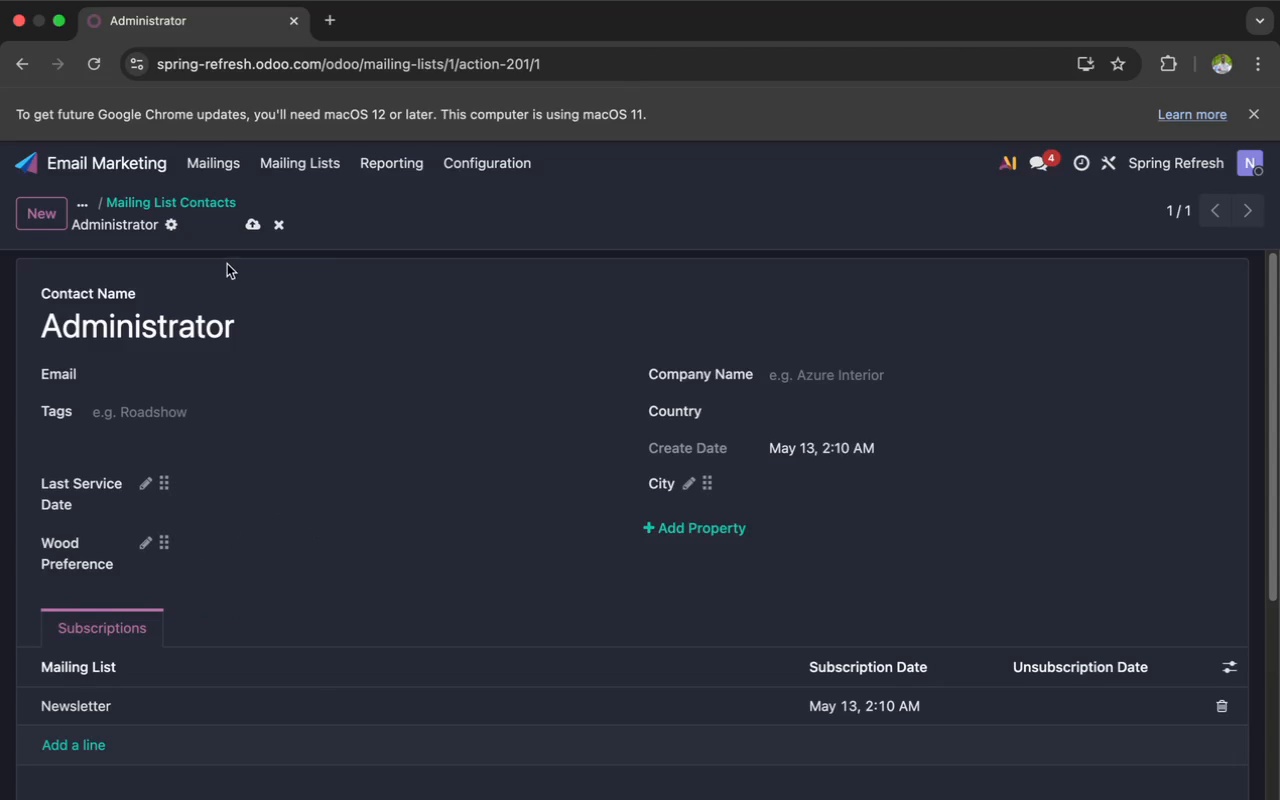 
left_click([250, 226])
 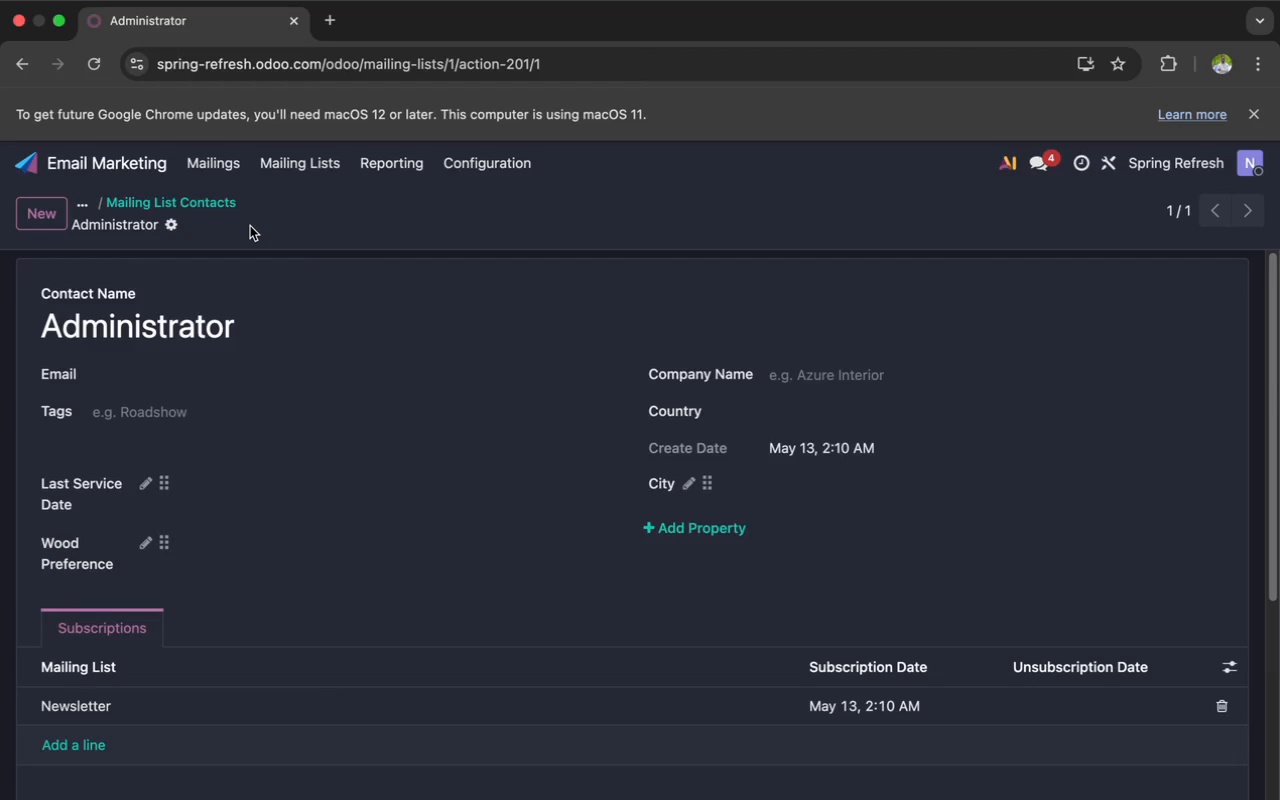 
wait(38.2)
 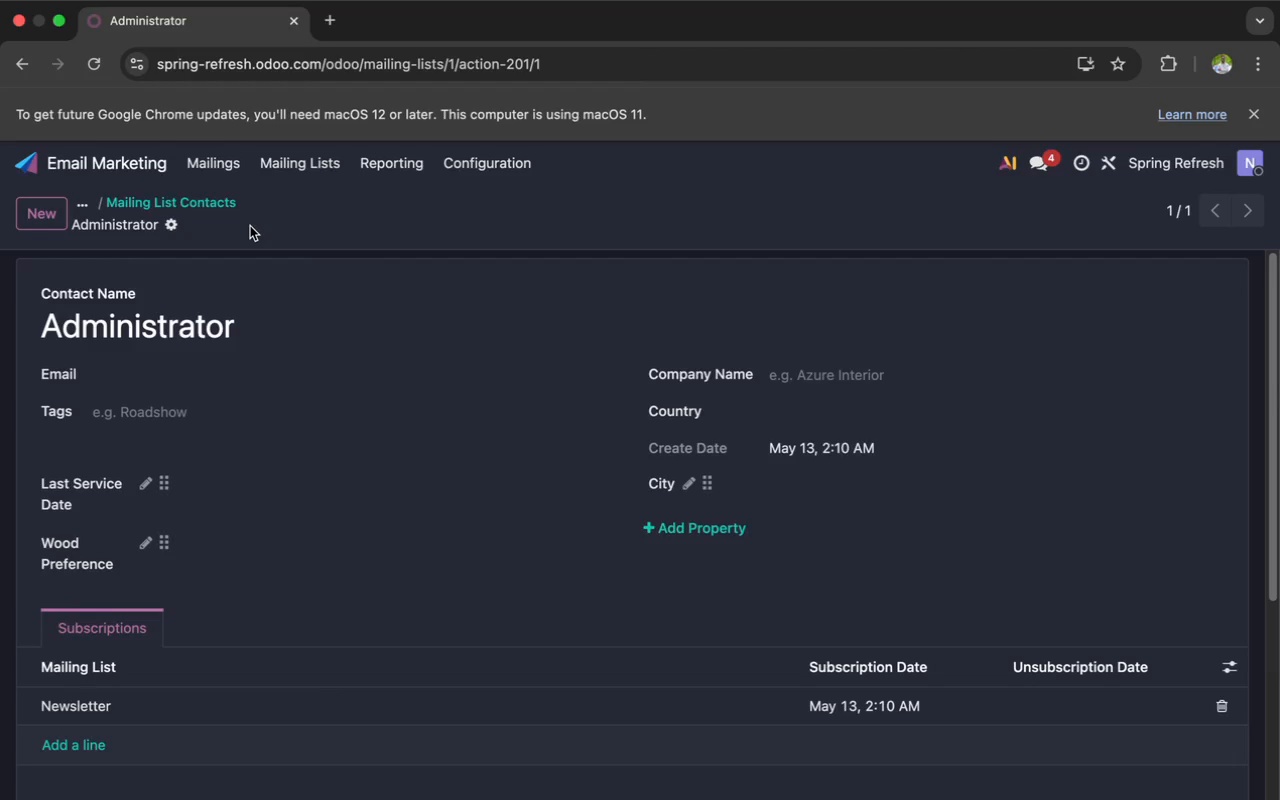 
left_click([274, 173])
 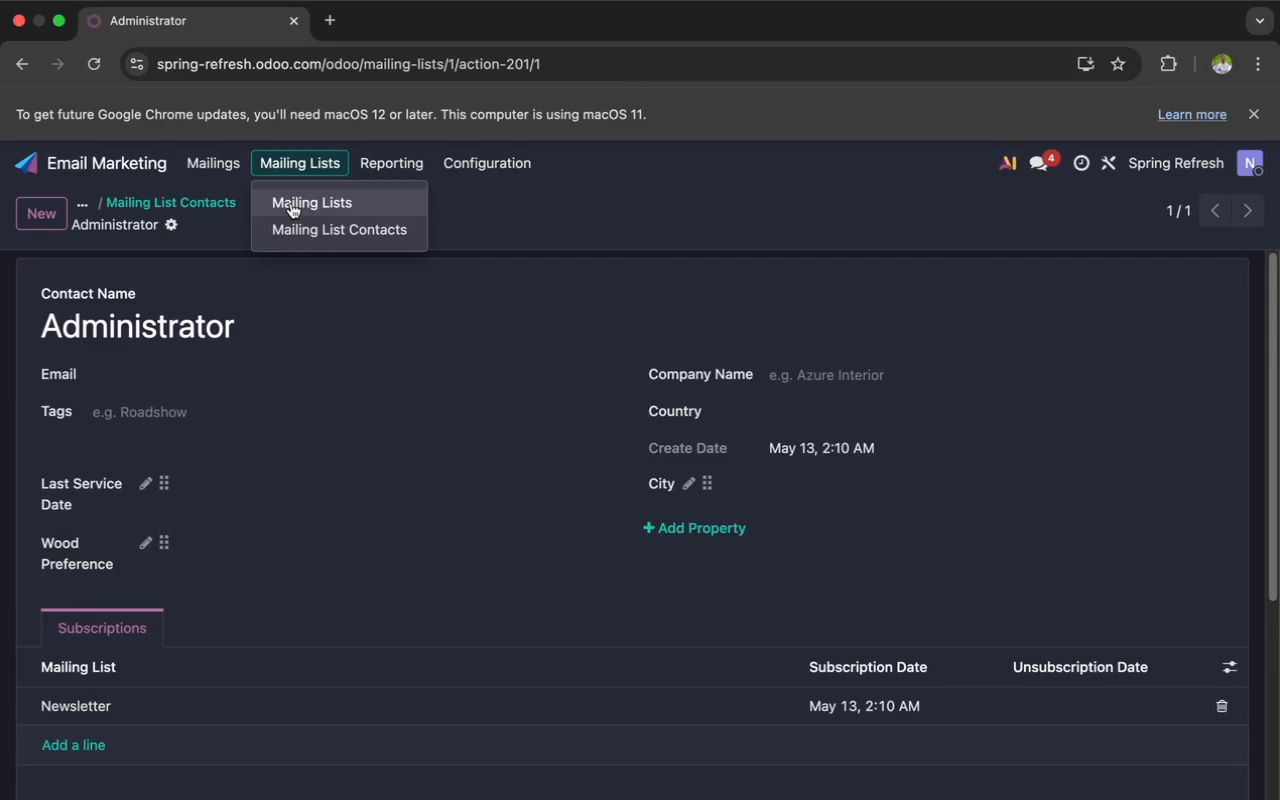 
left_click([291, 203])
 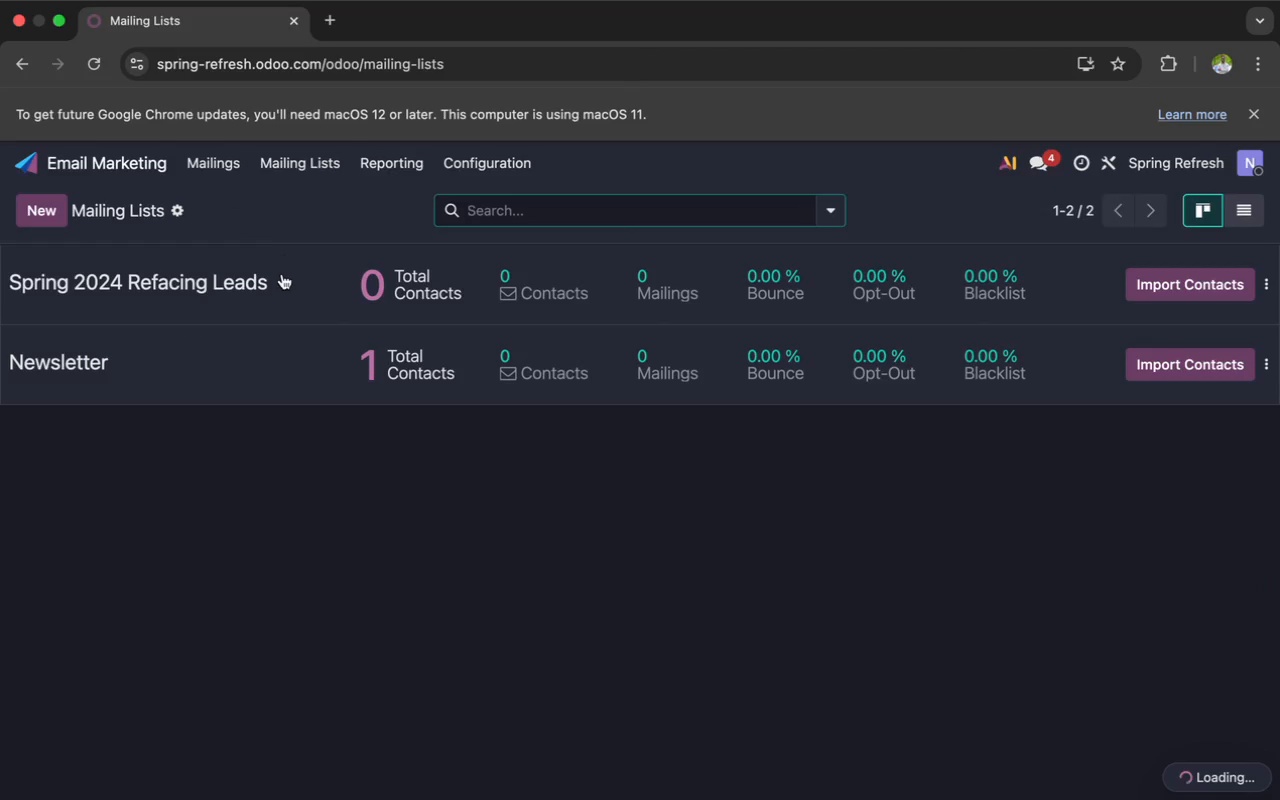 
left_click([280, 281])
 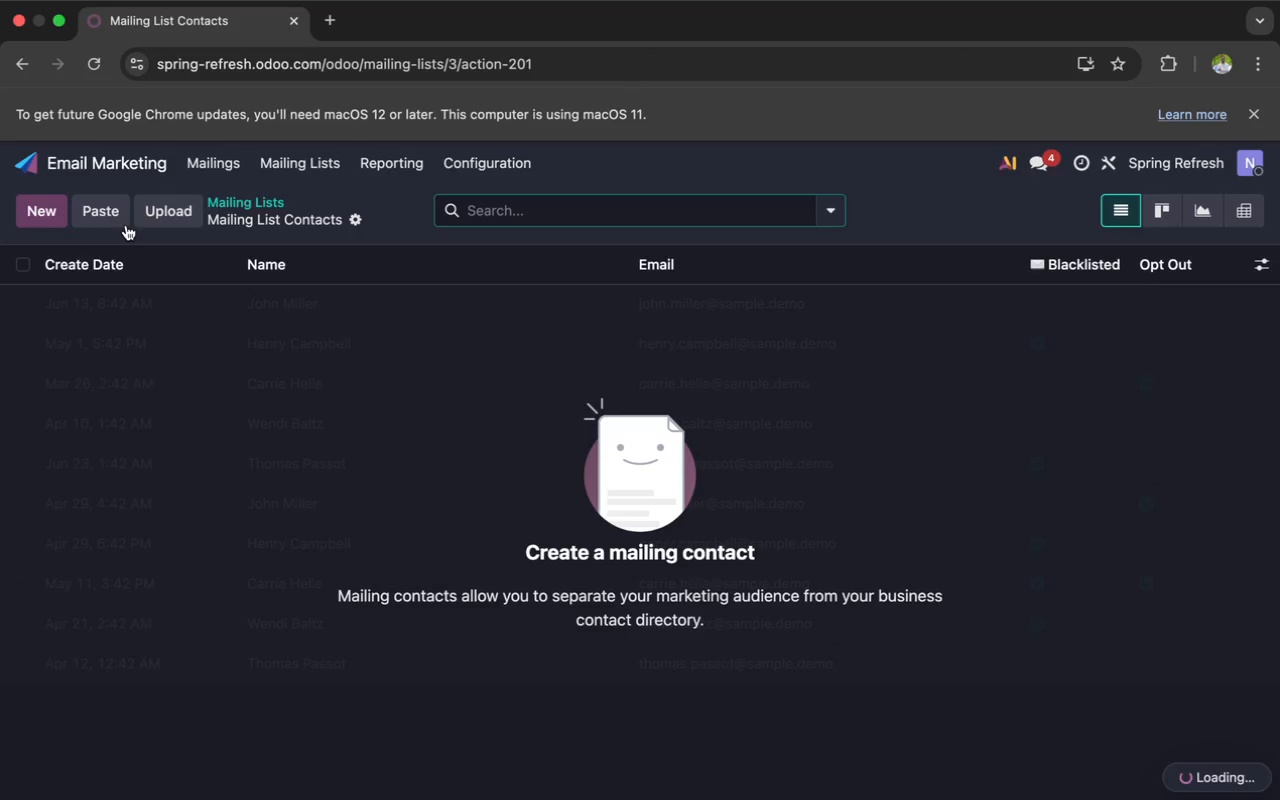 
left_click([155, 209])
 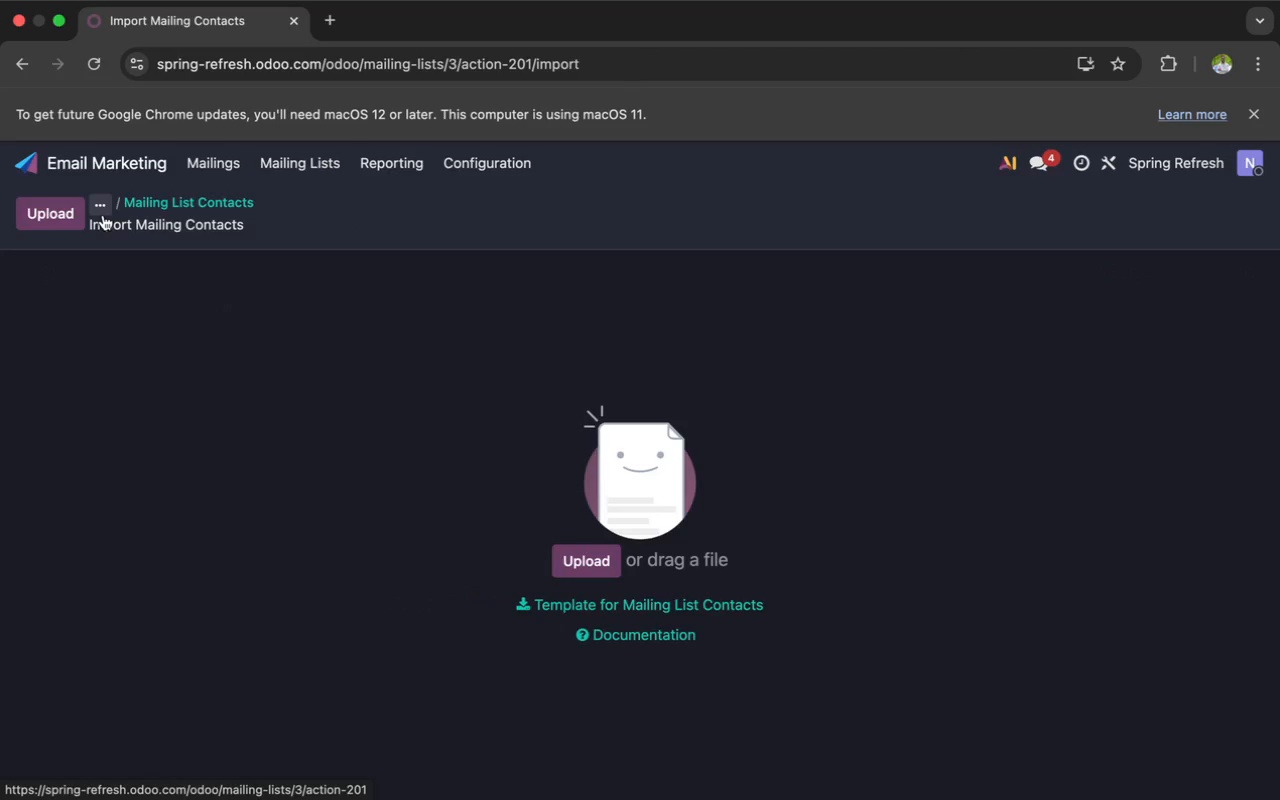 
left_click([66, 219])
 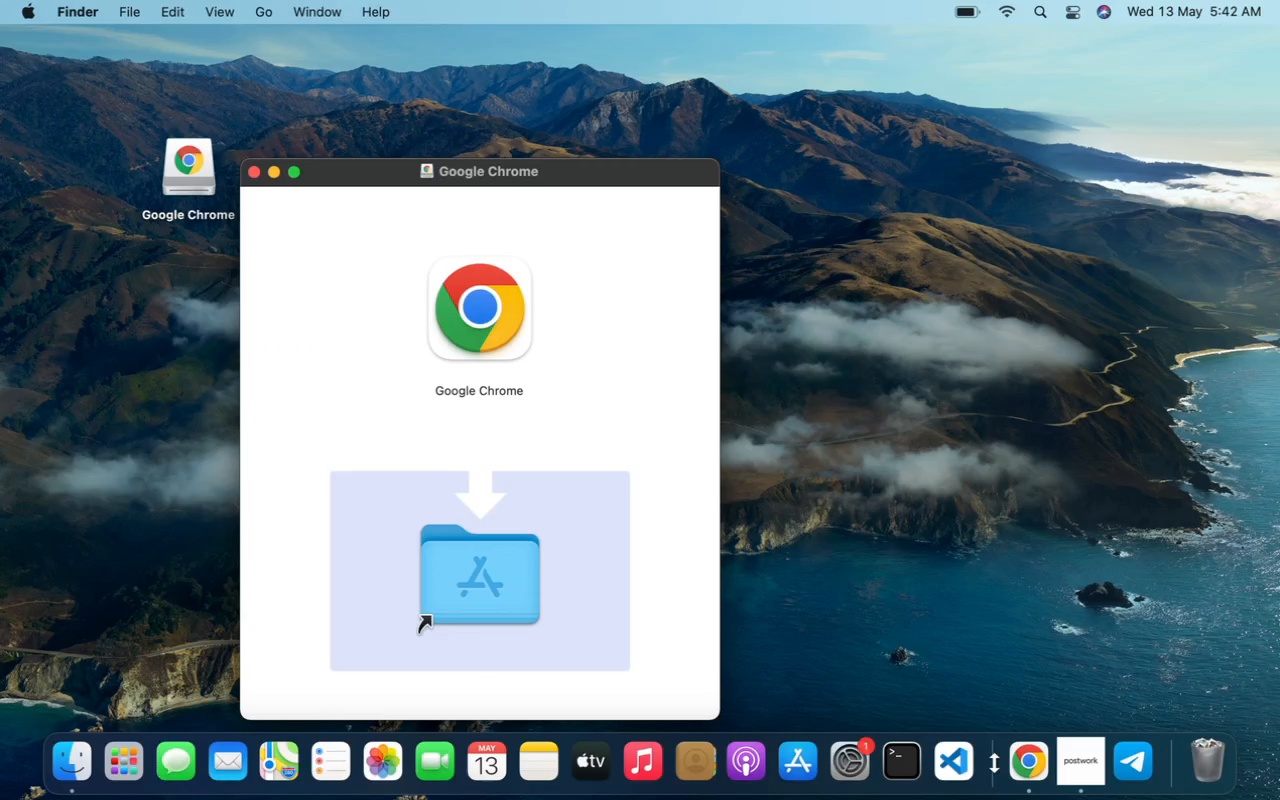 
left_click([1063, 765])